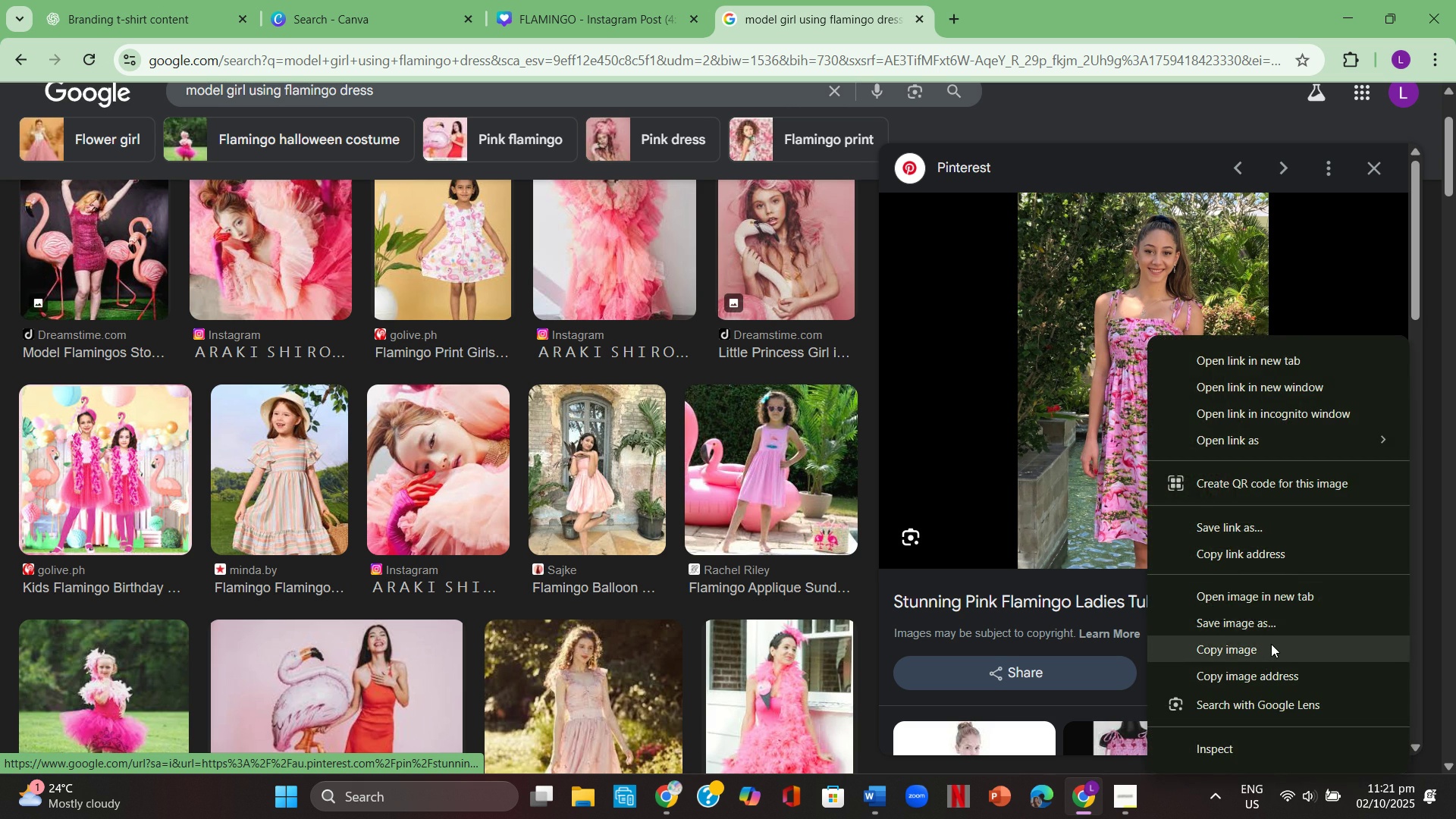 
left_click([1269, 650])
 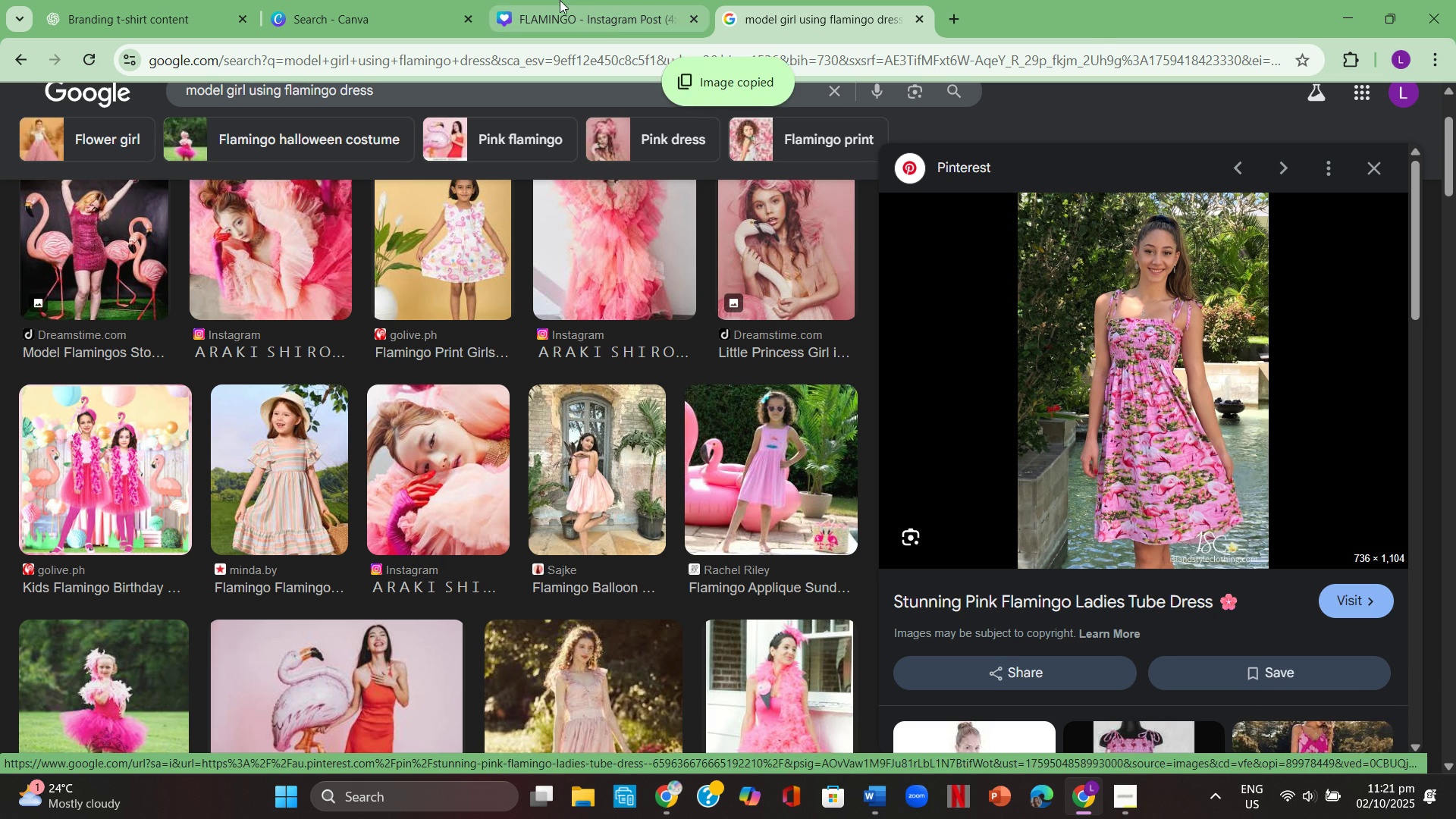 
left_click([585, 0])
 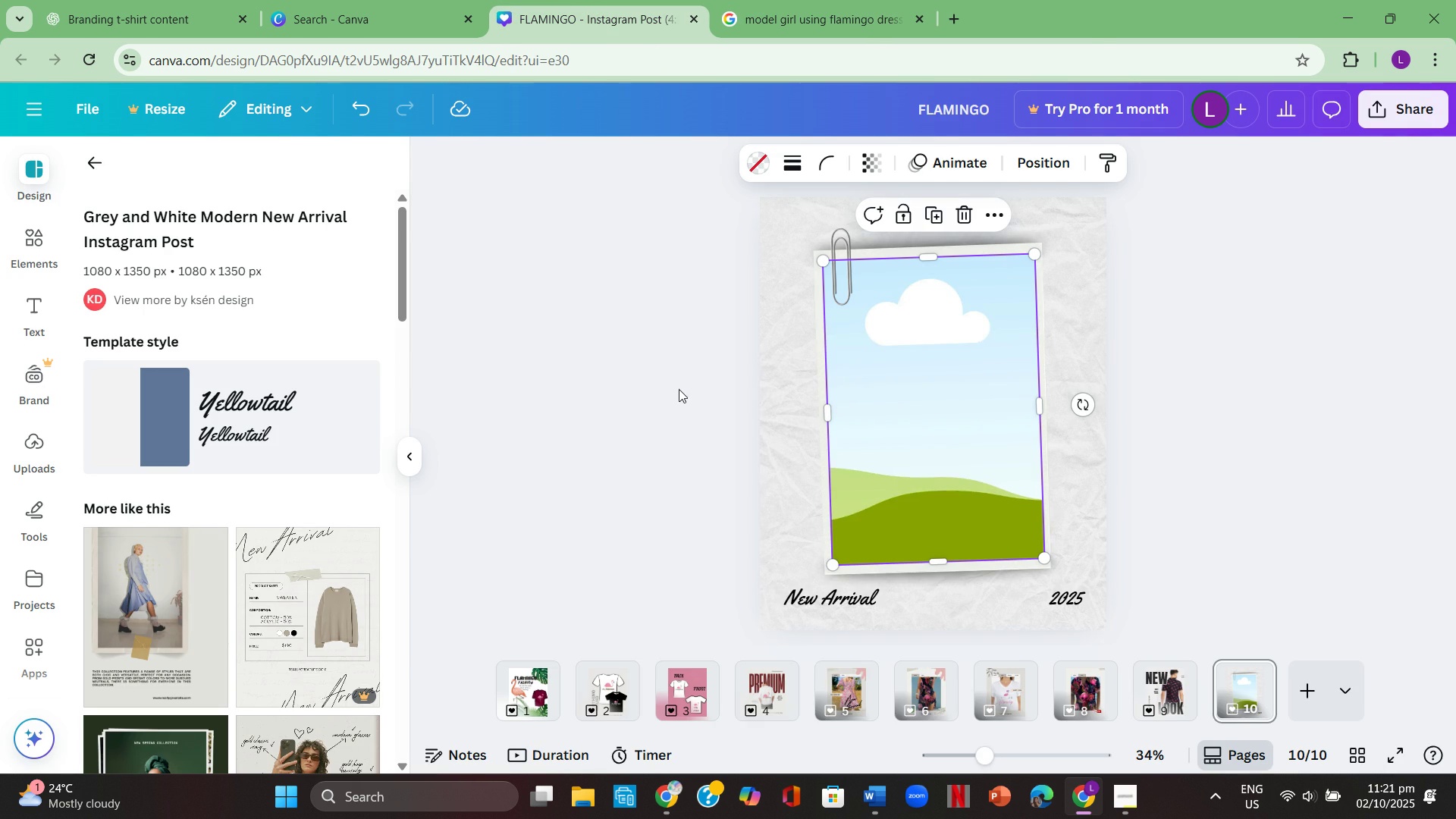 
right_click([674, 386])
 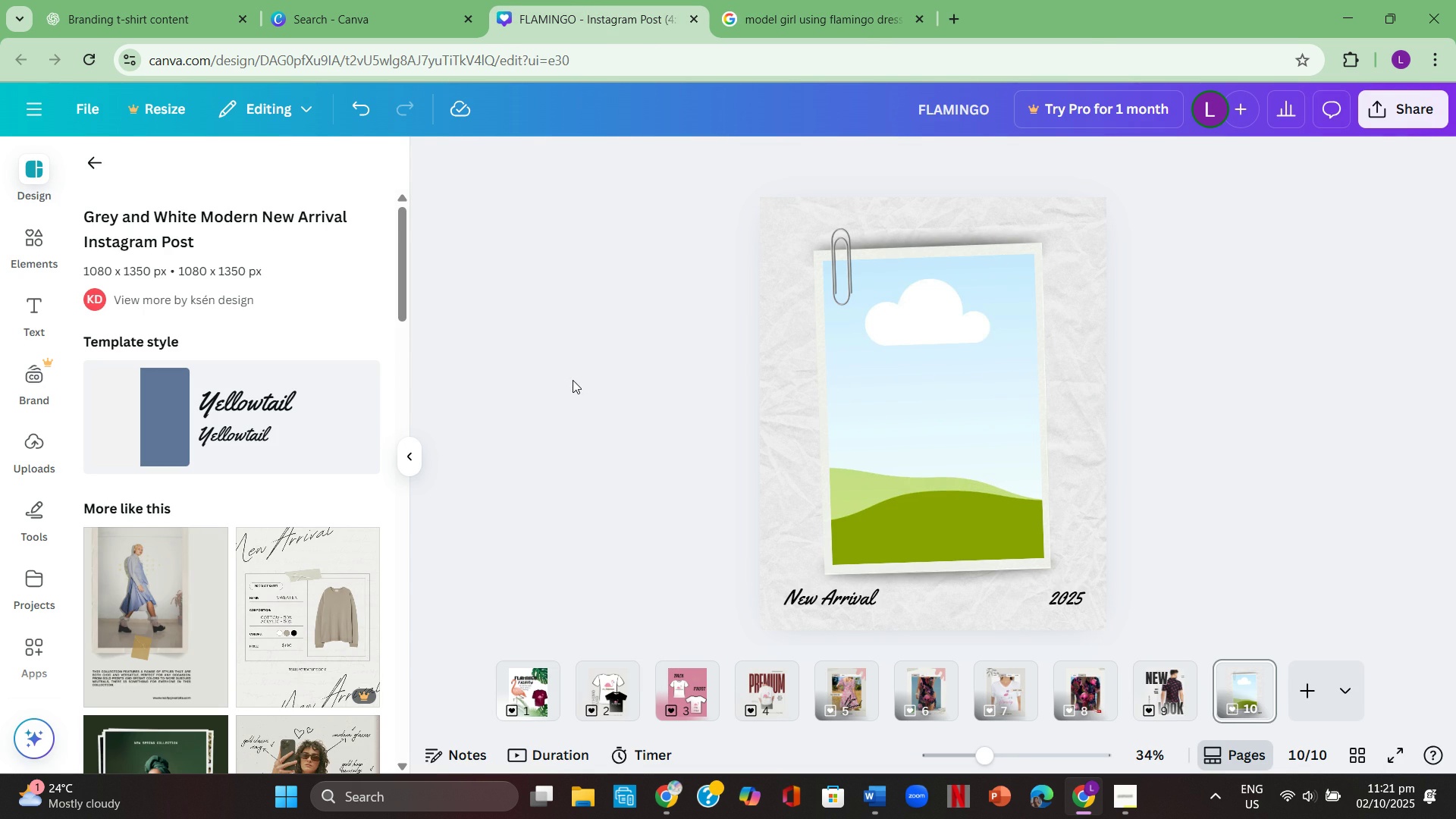 
key(Control+ControlLeft)
 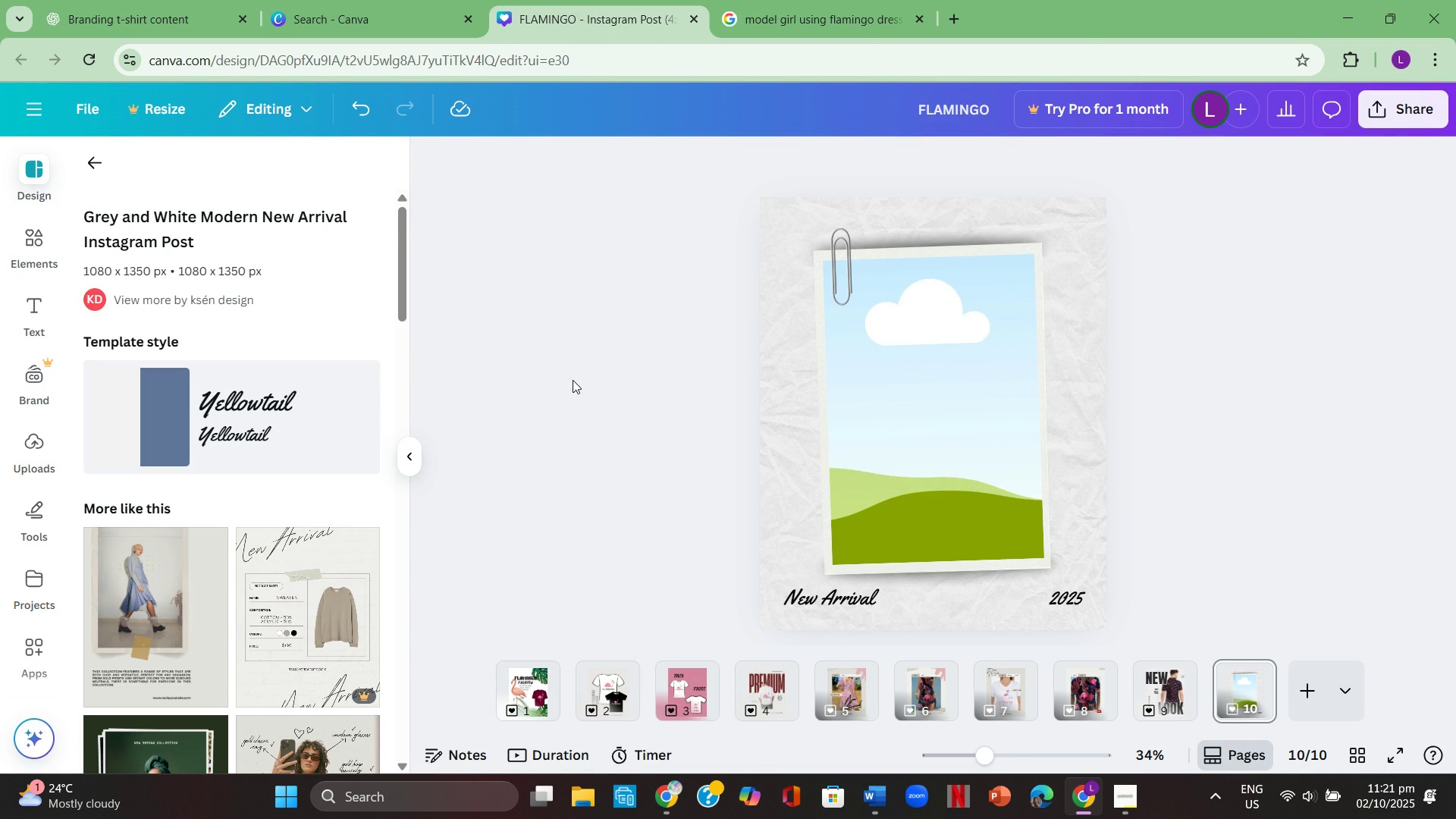 
key(Control+V)
 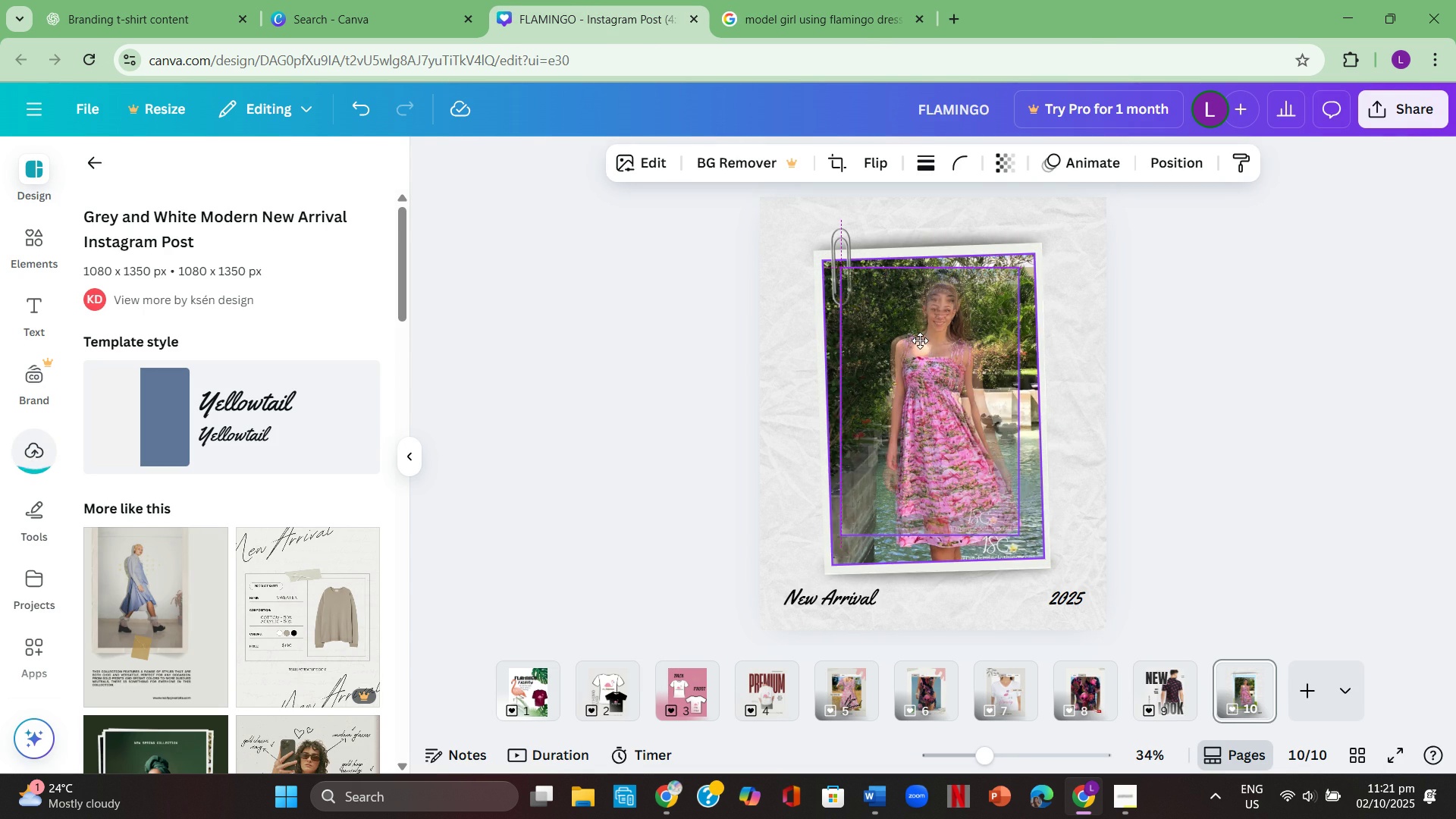 
left_click([1154, 317])
 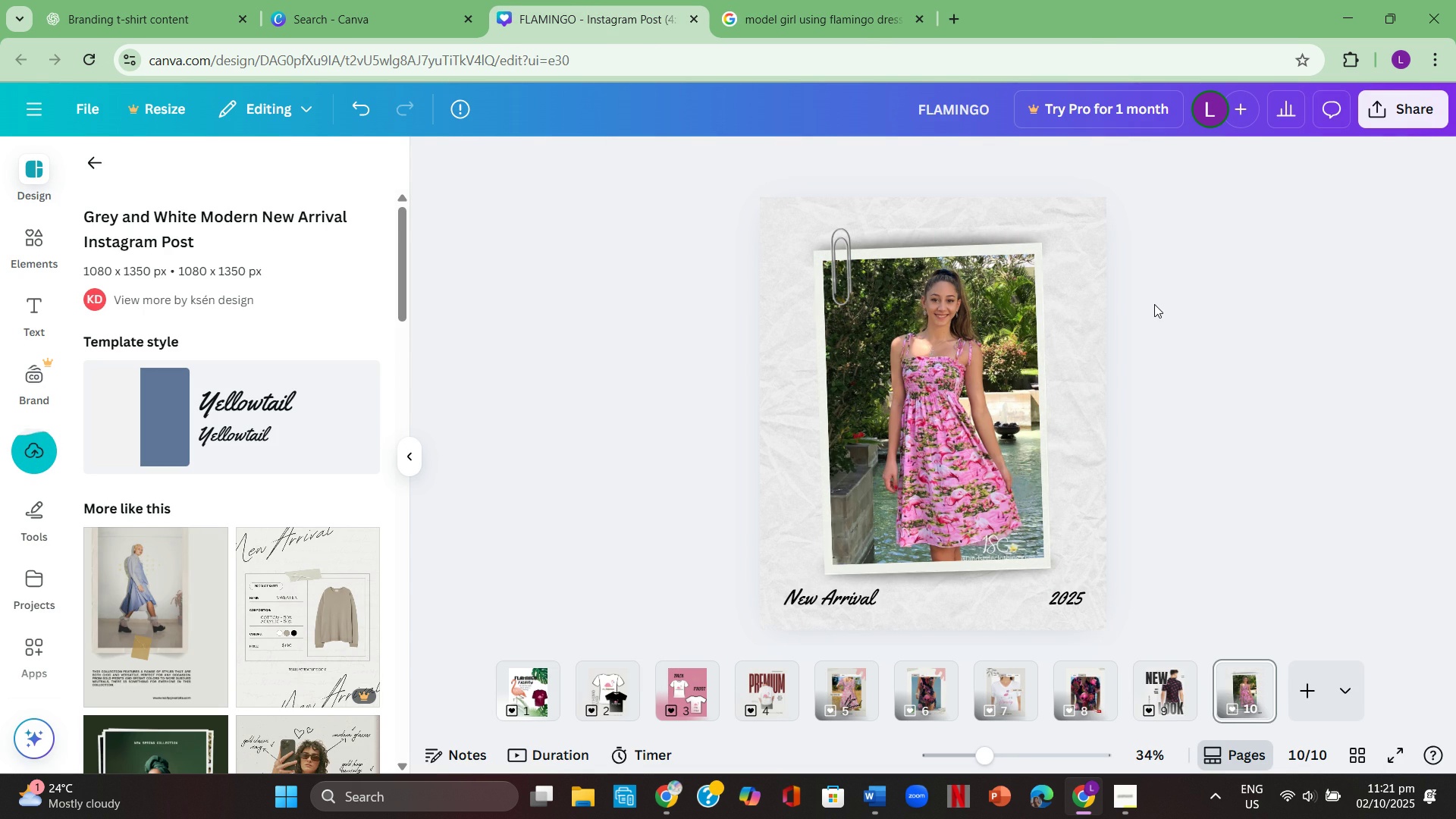 
scroll: coordinate [1155, 301], scroll_direction: none, amount: 0.0
 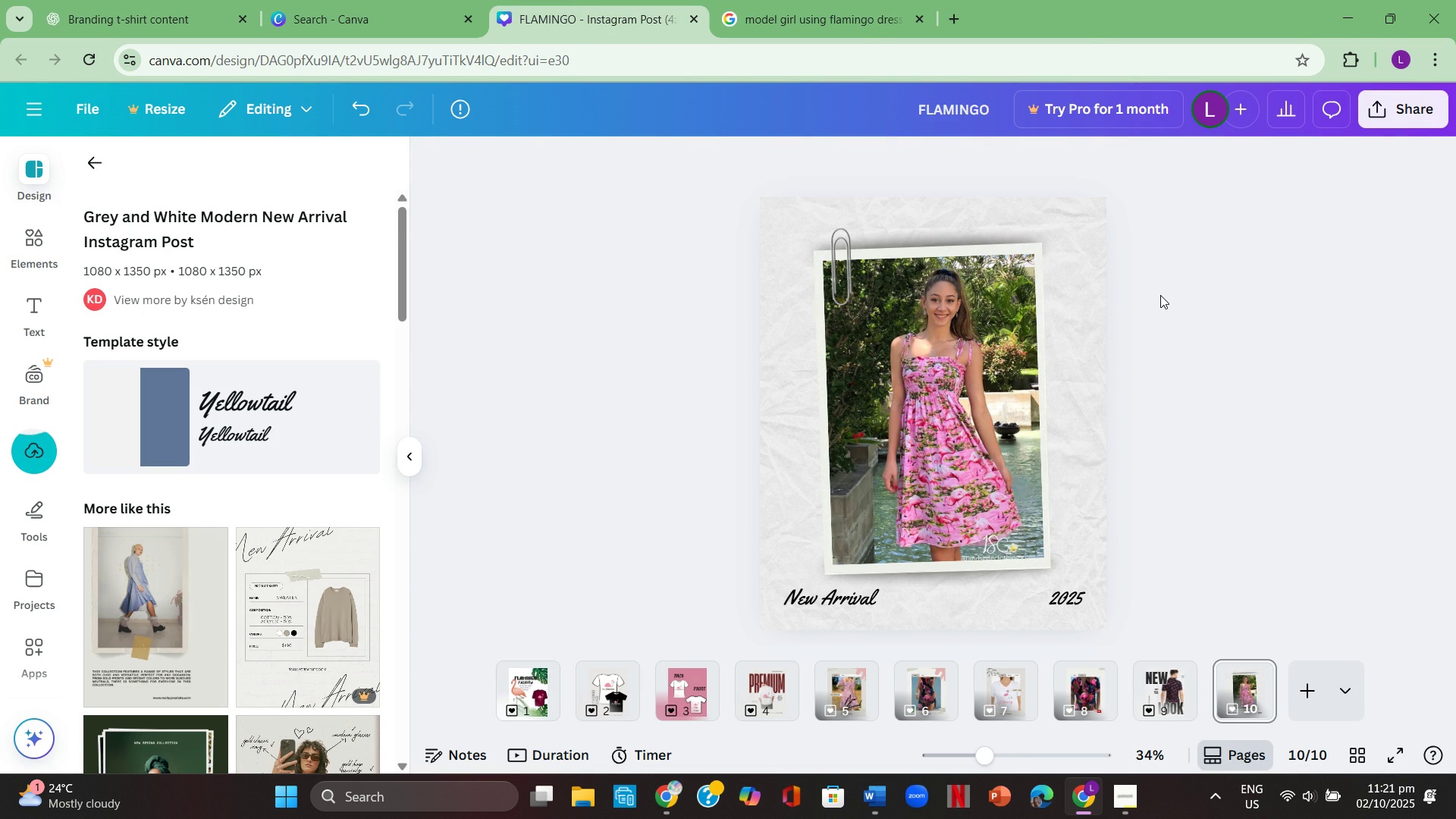 
scroll: coordinate [1160, 295], scroll_direction: up, amount: 1.0
 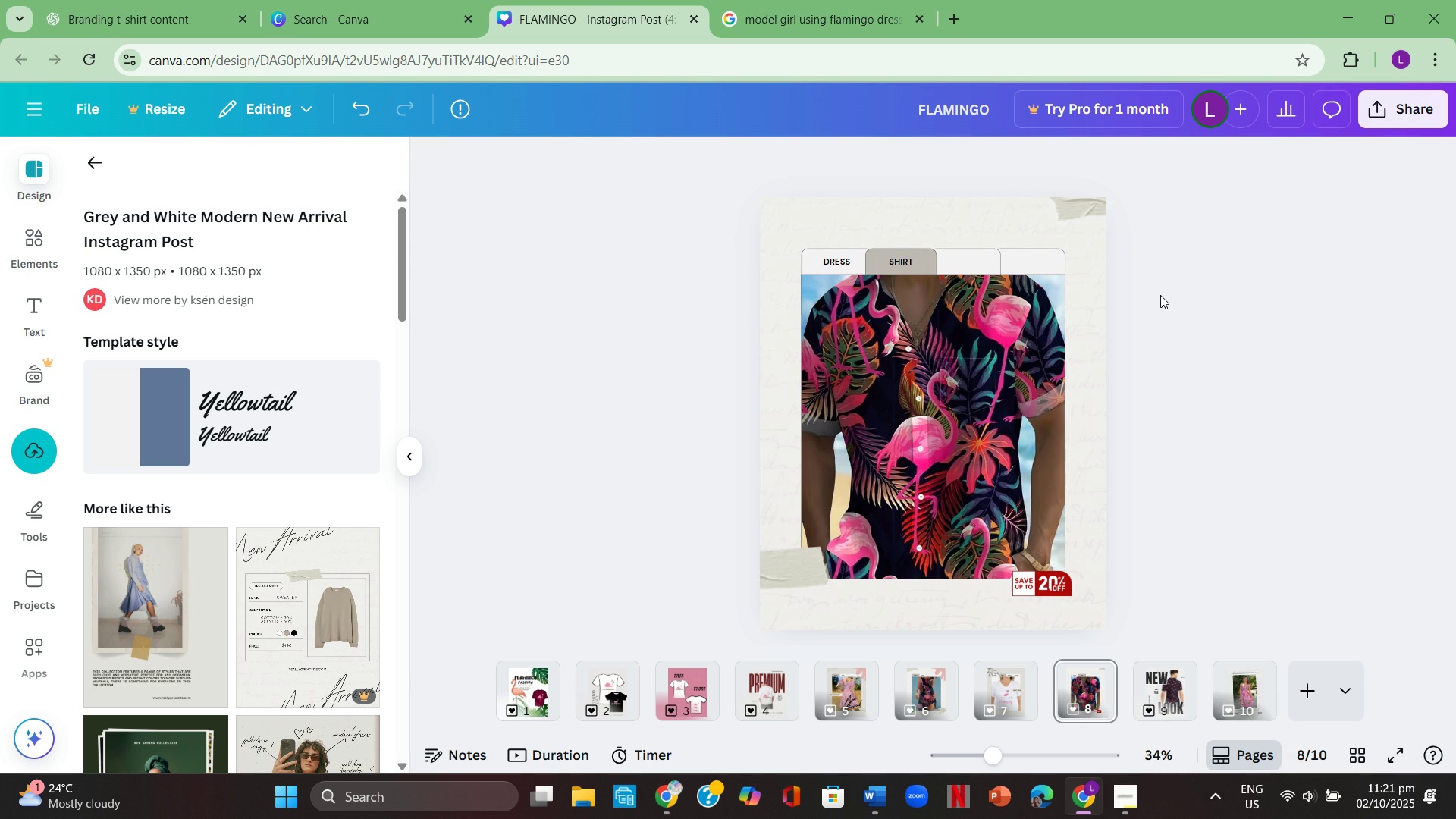 
scroll: coordinate [1160, 293], scroll_direction: down, amount: 2.0
 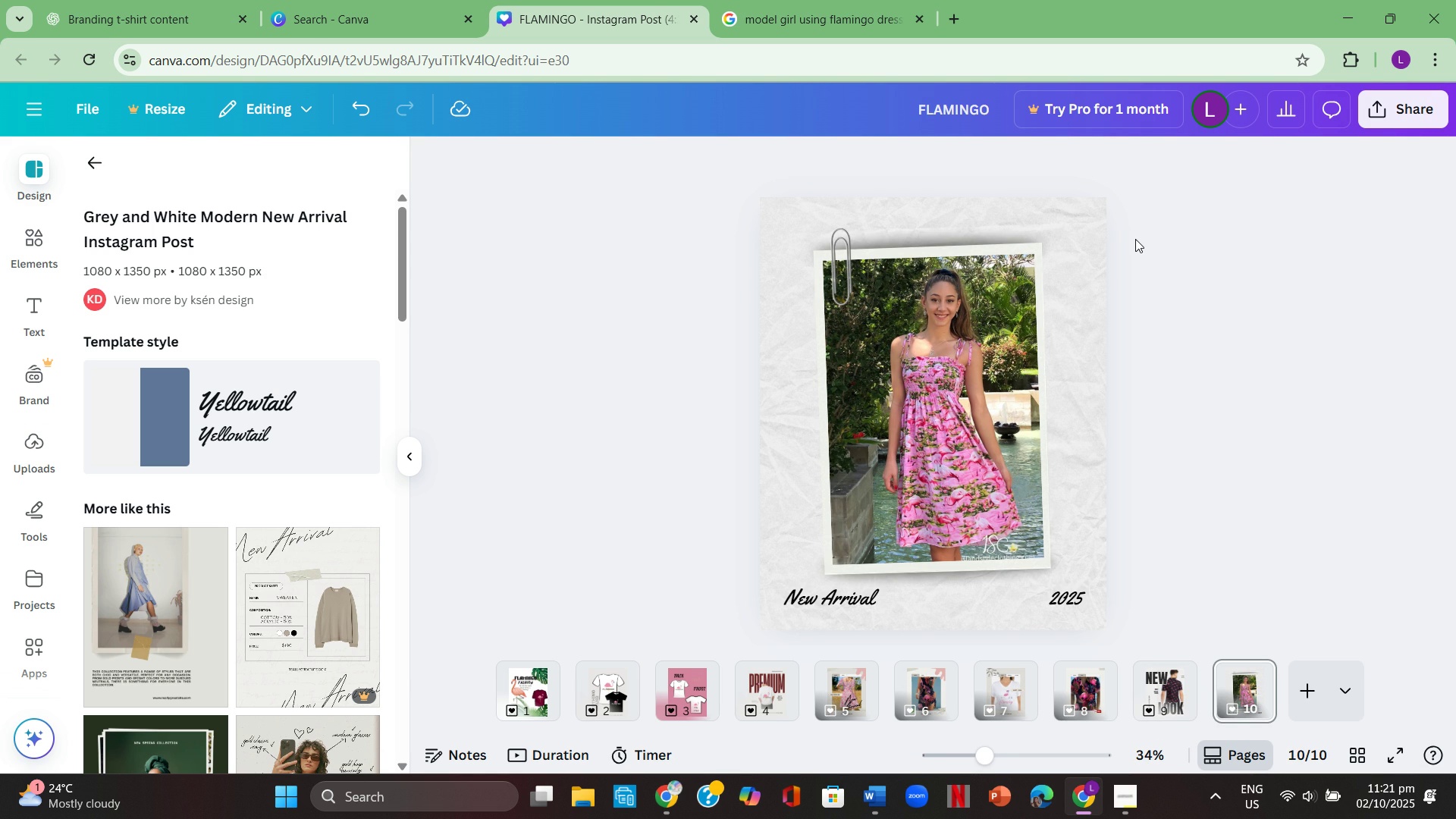 
wait(9.59)
 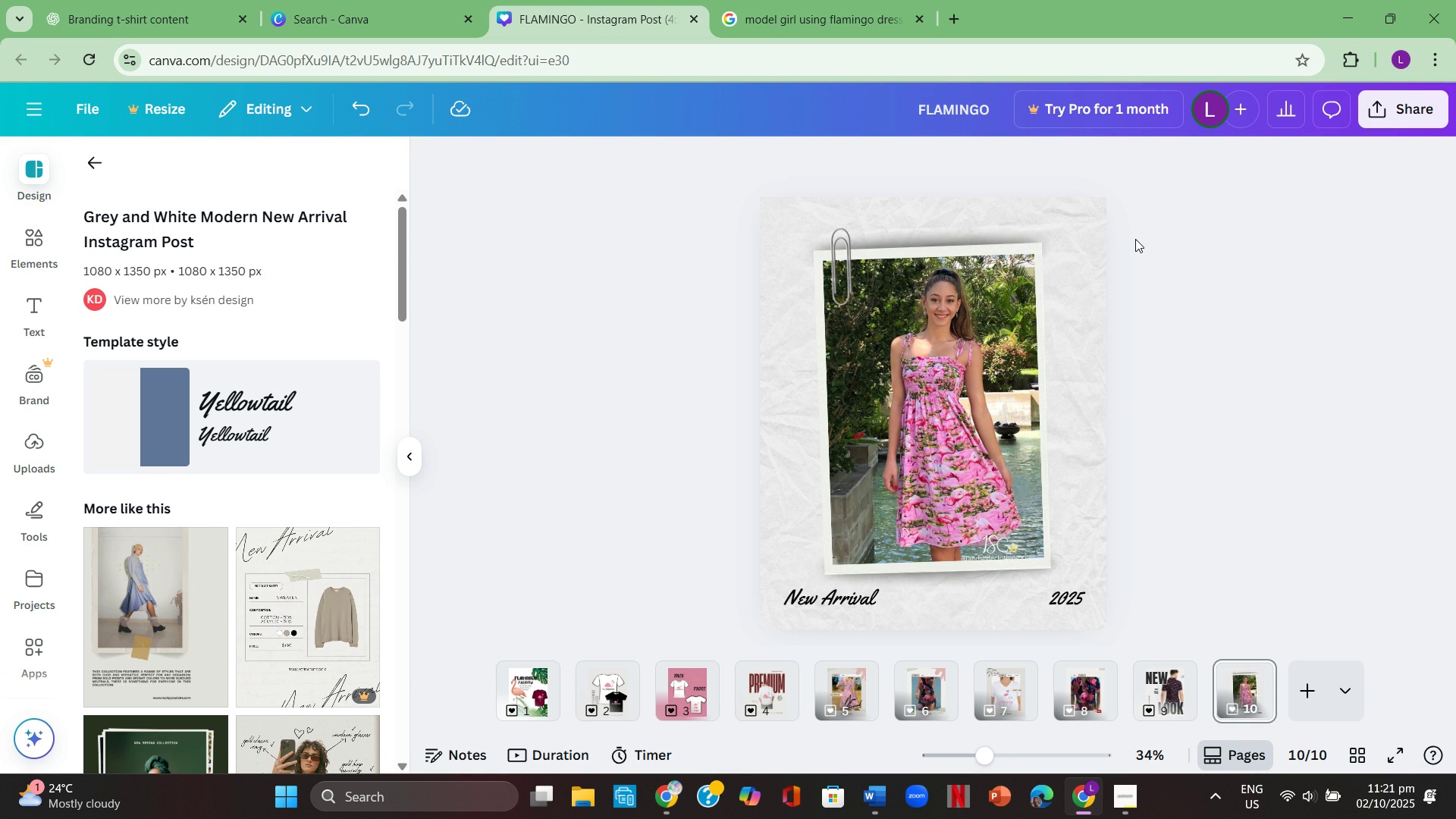 
left_click([1118, 801])